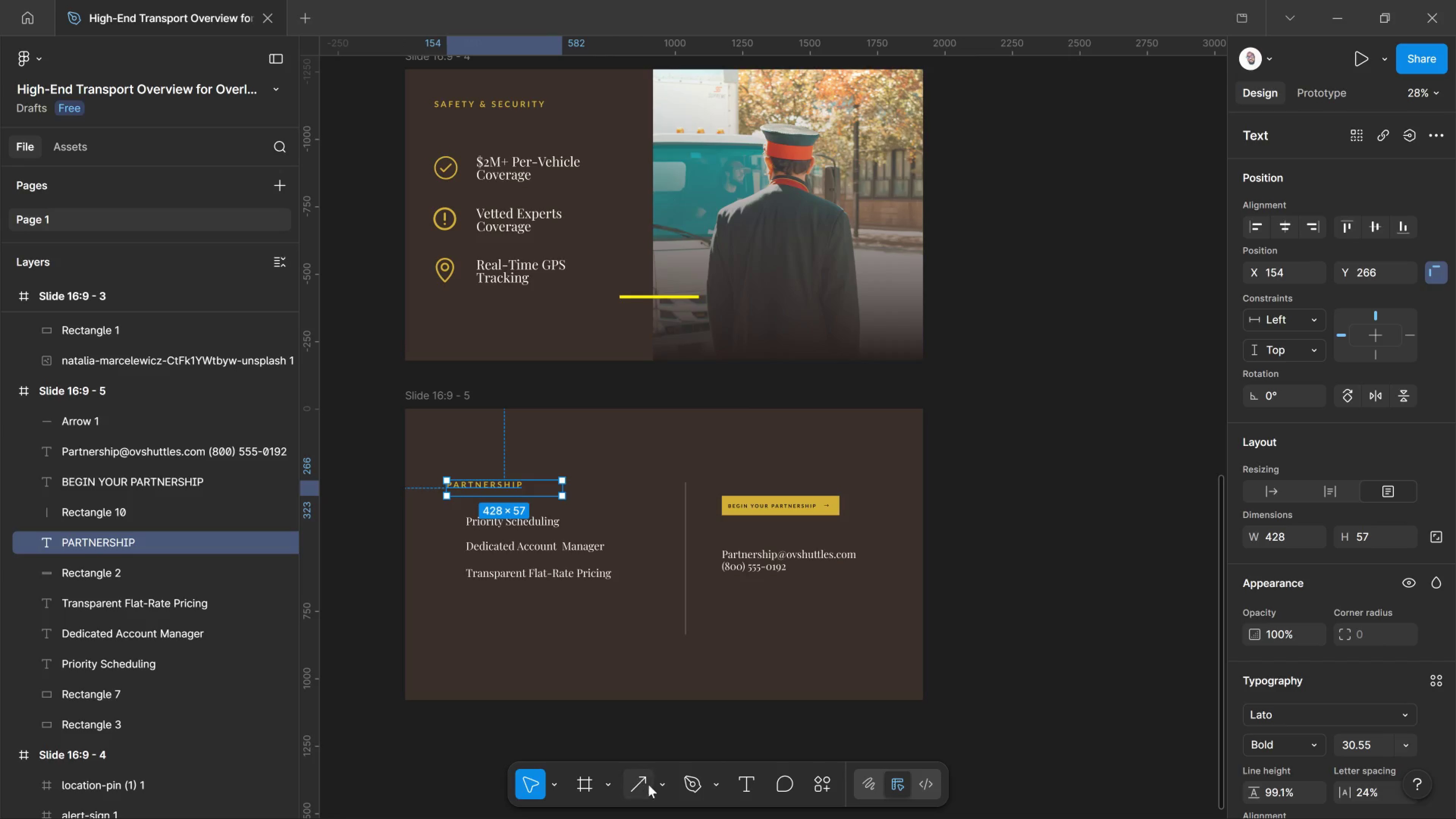 
wait(7.89)
 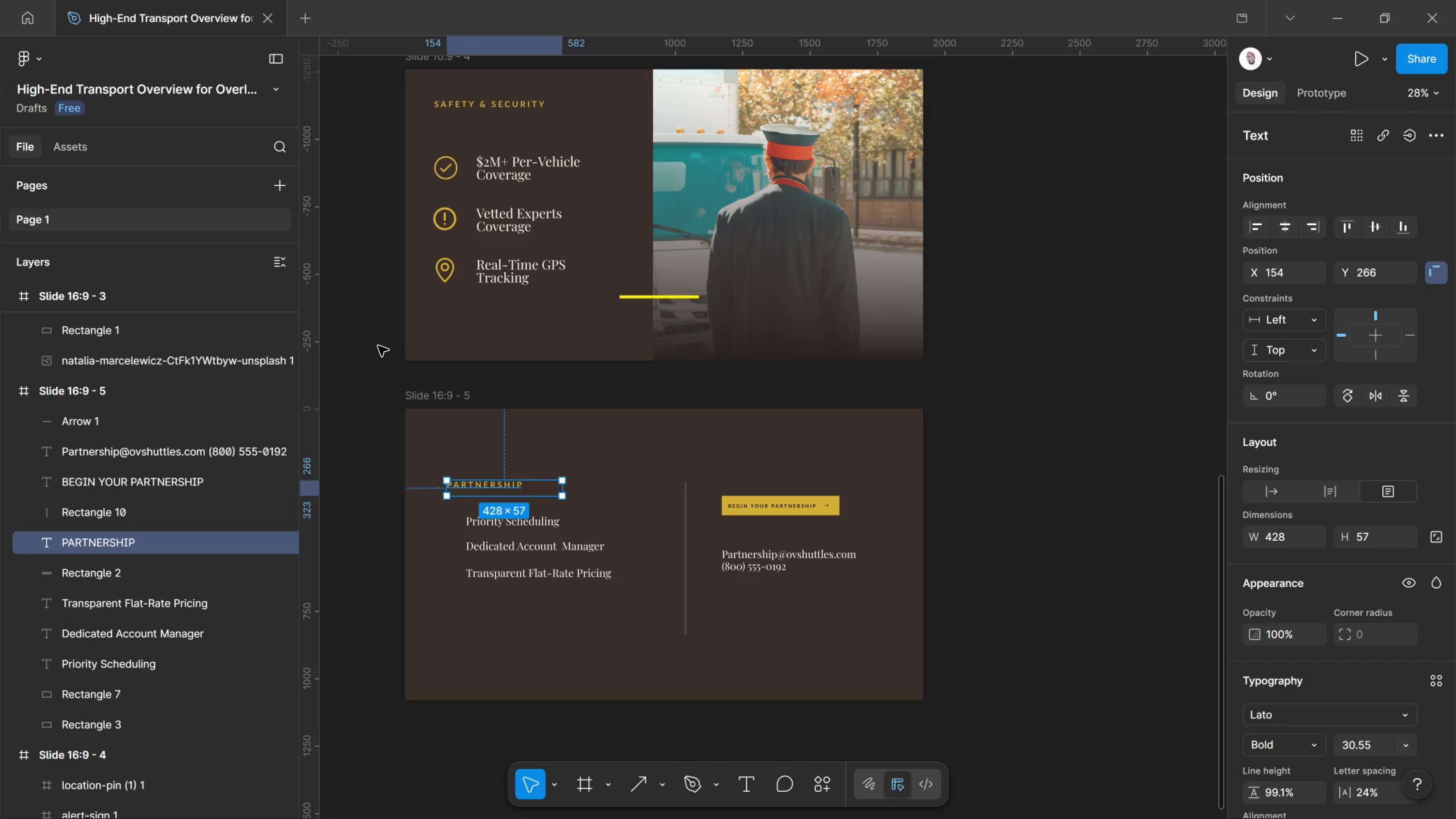 
left_click([661, 776])
 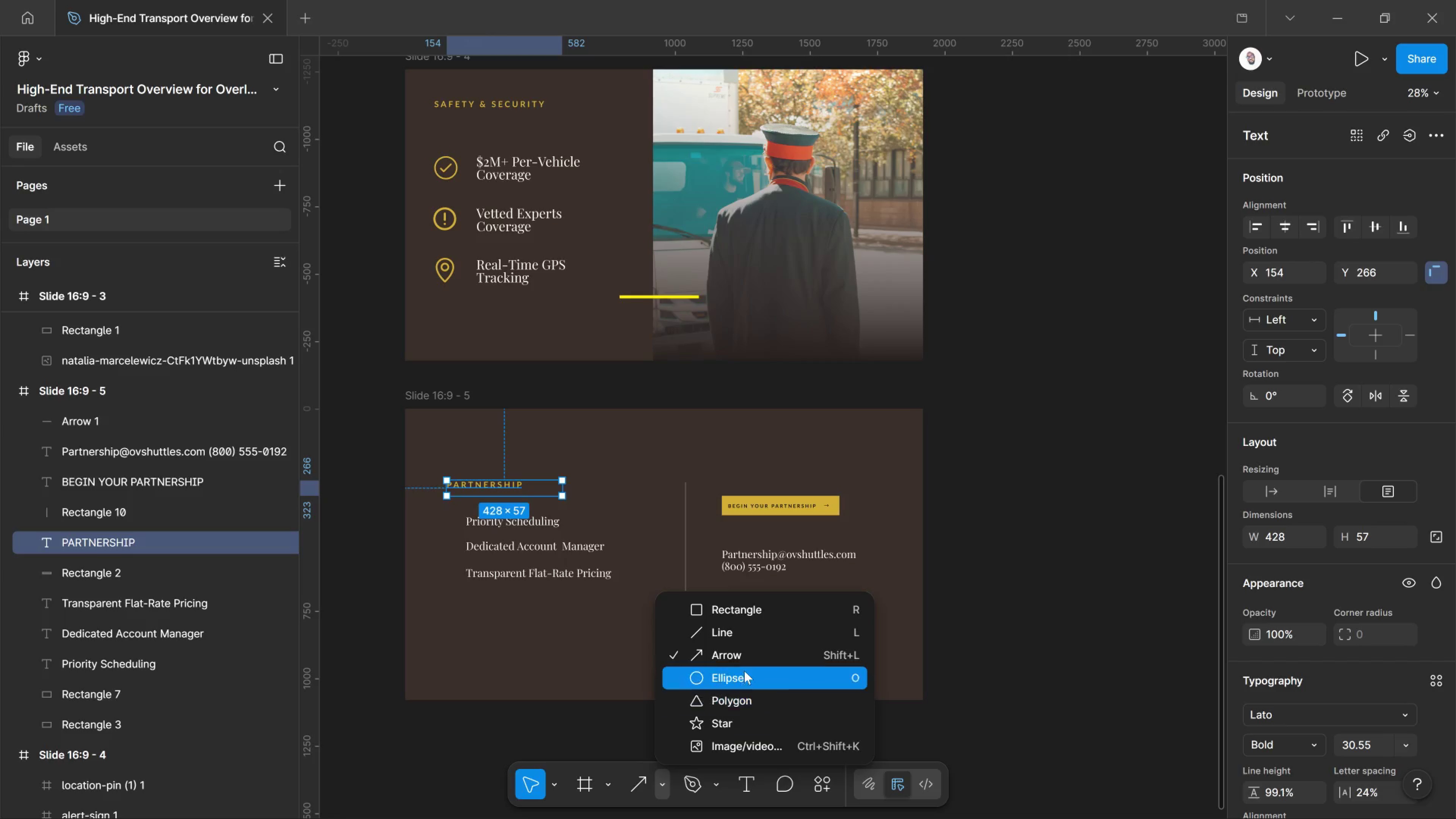 
wait(9.58)
 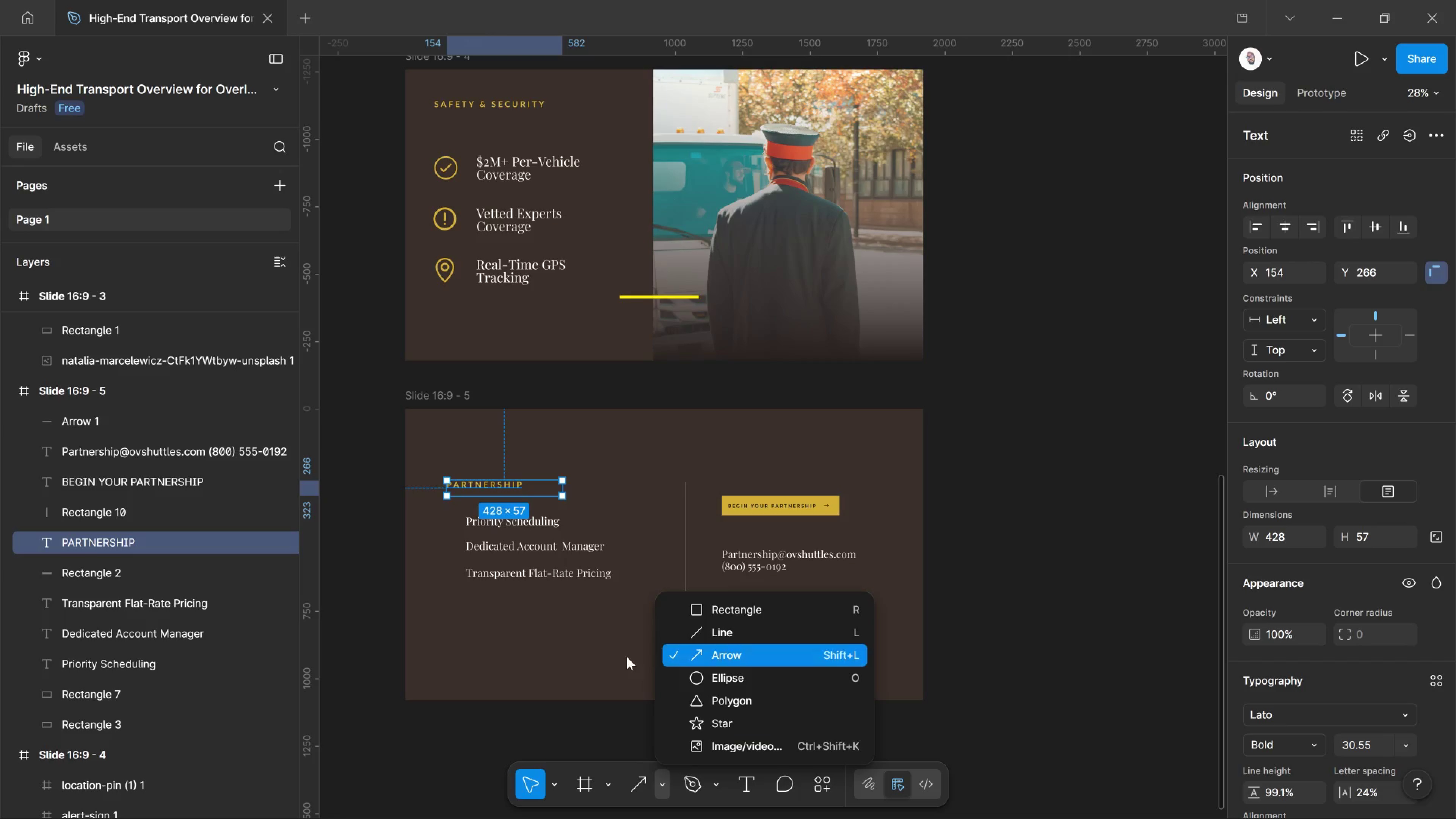 
key(Alt+Tab)